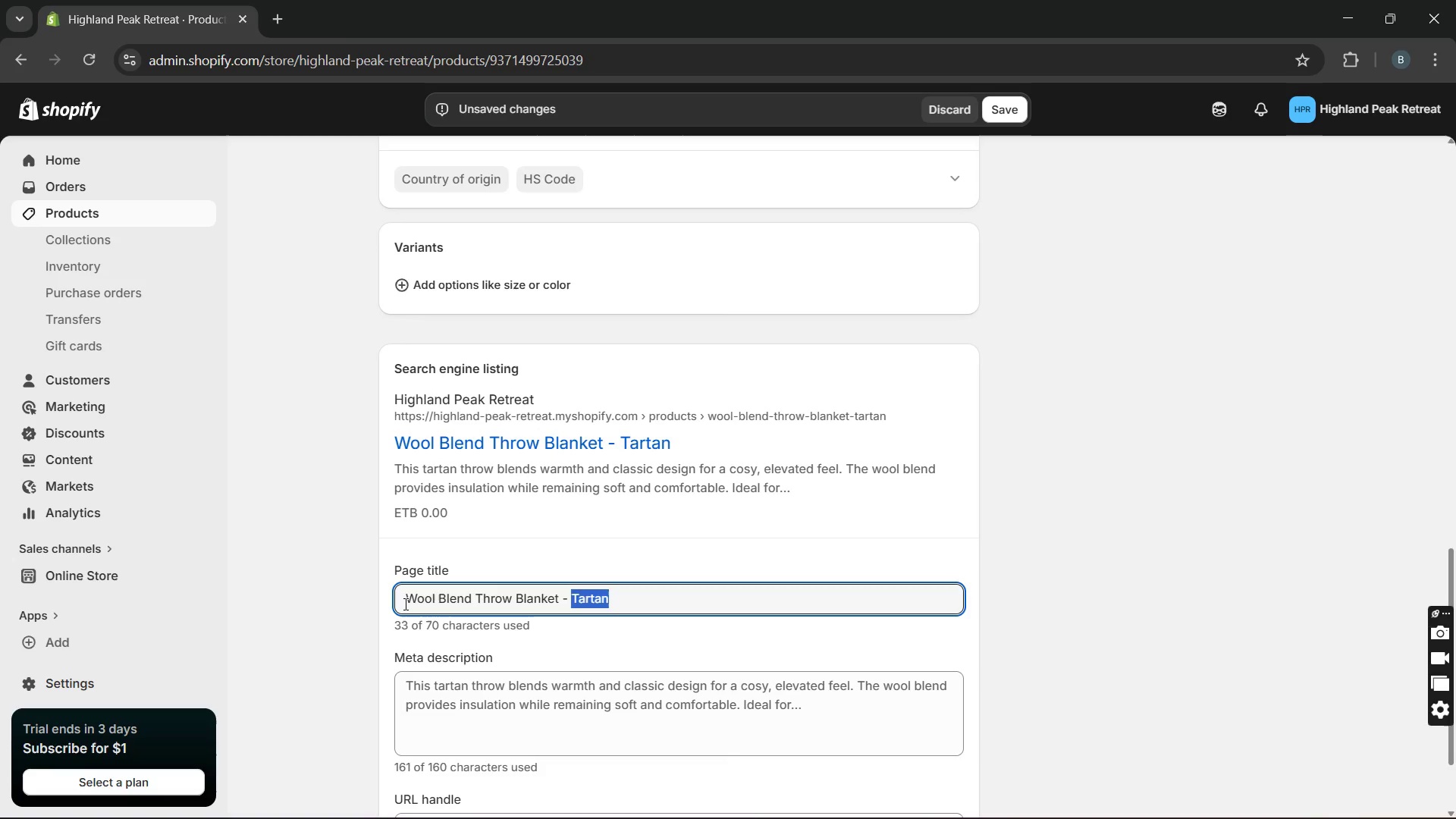 
left_click([404, 604])
 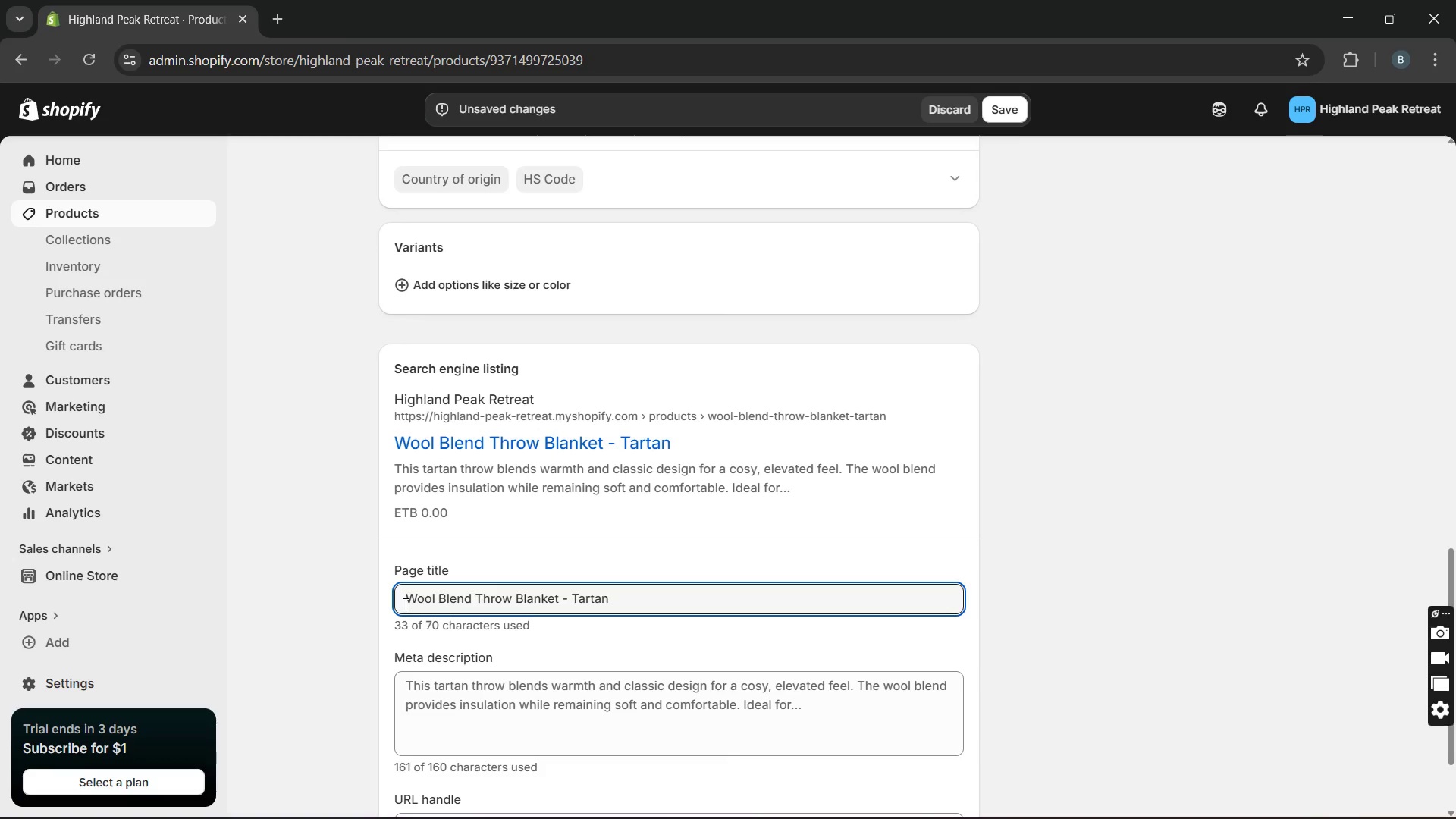 
key(Control+V)
 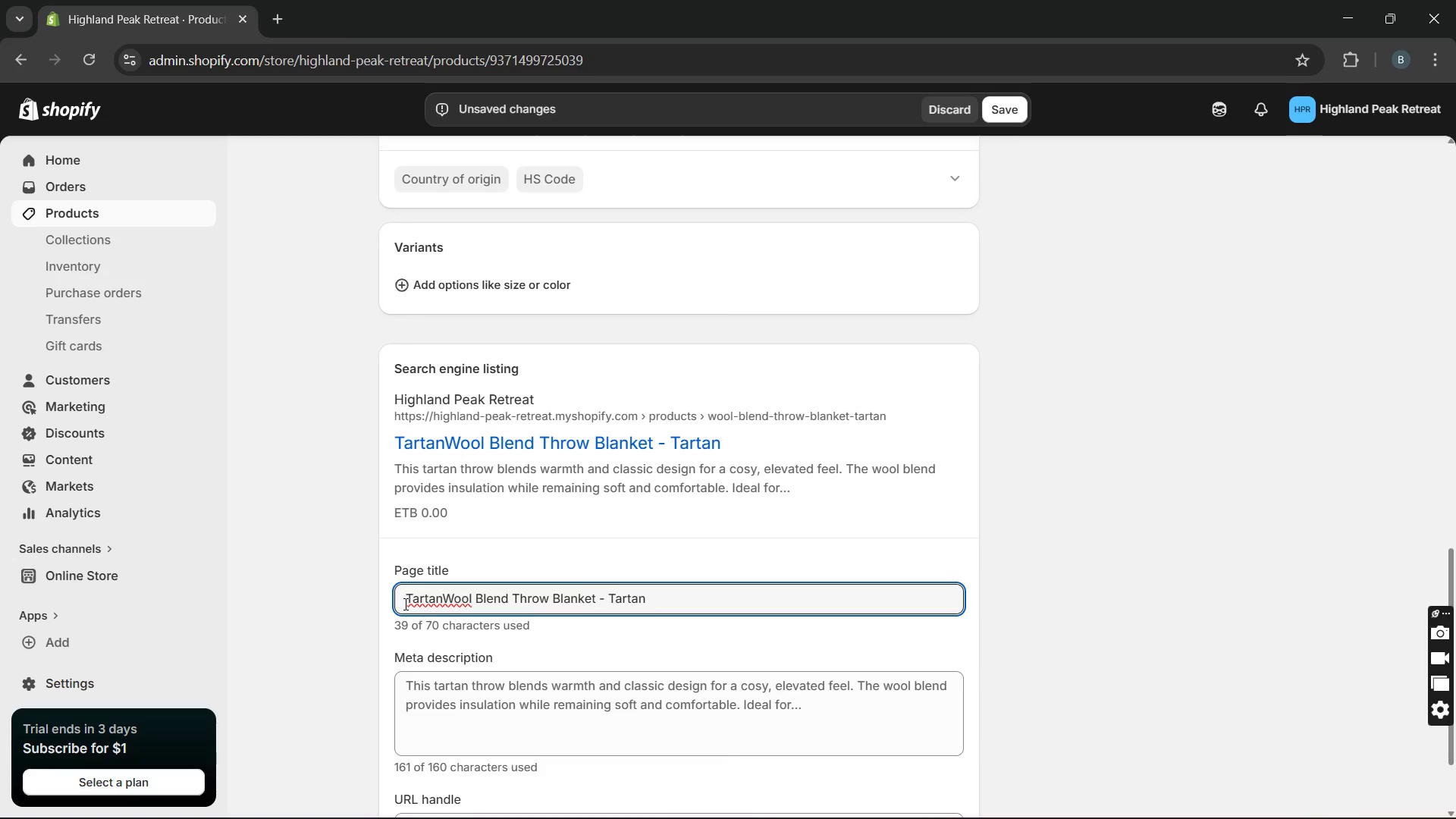 
key(Space)
 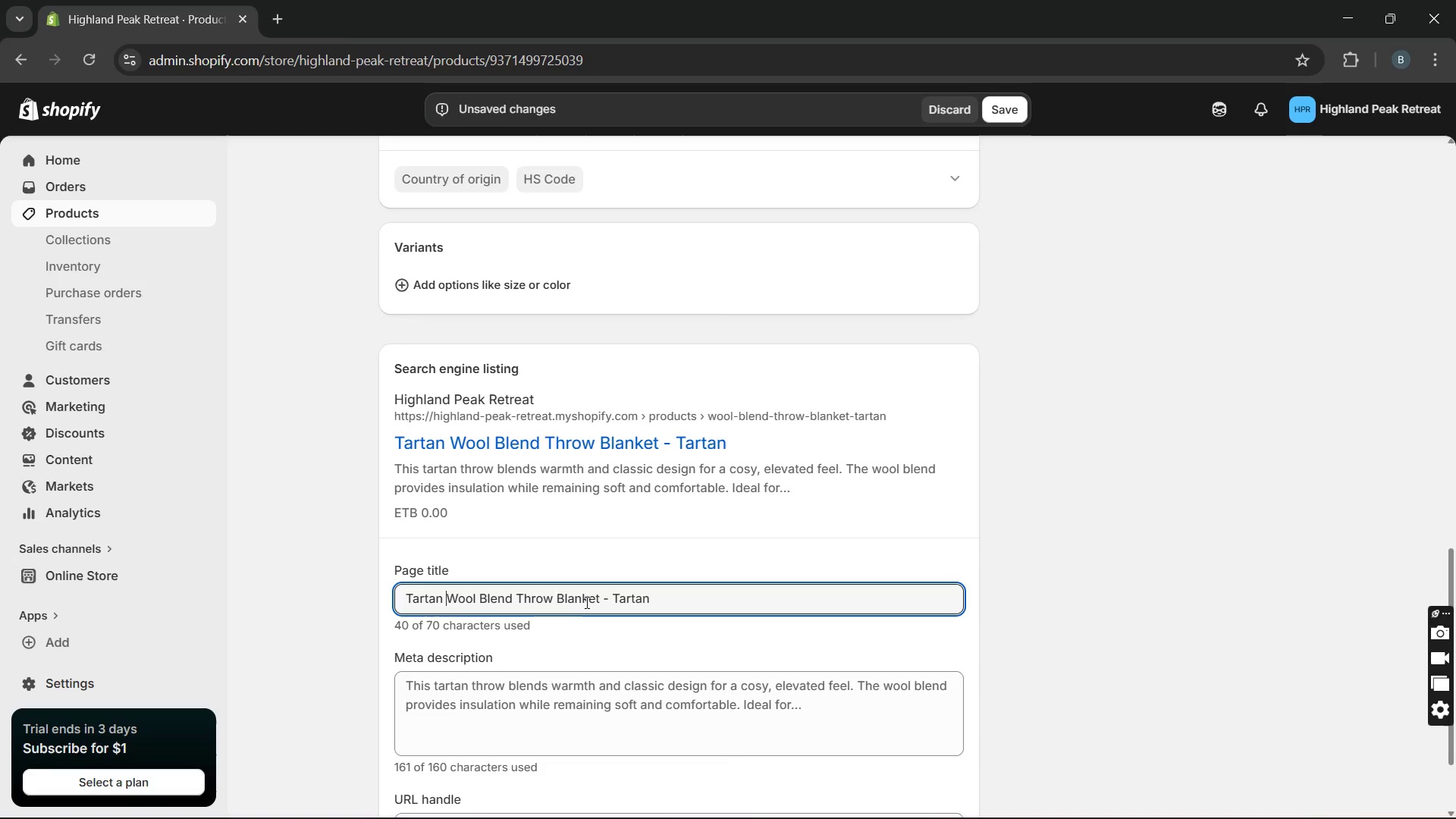 
left_click_drag(start_coordinate=[667, 613], to_coordinate=[610, 610])
 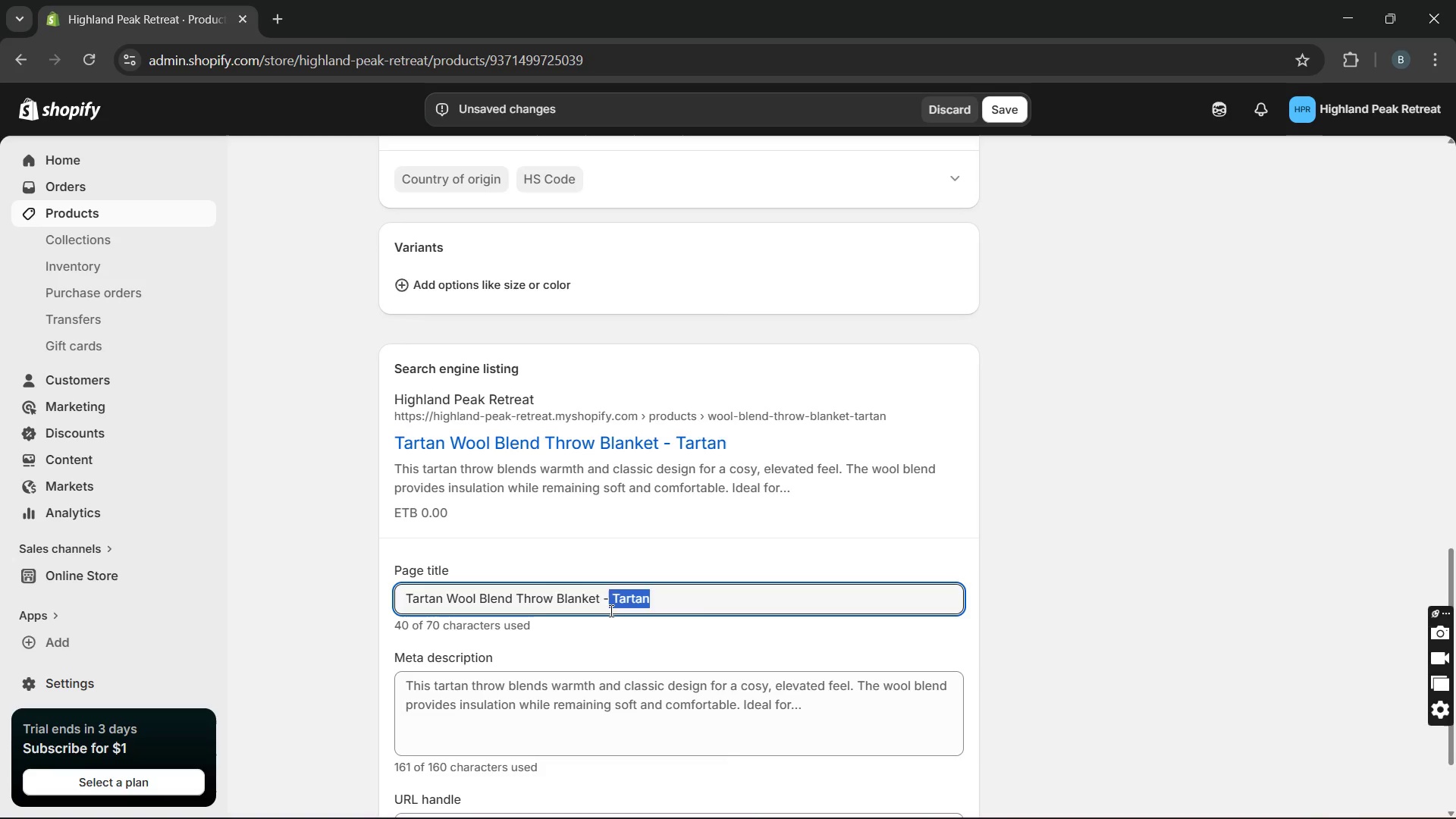 
key(Backspace)
 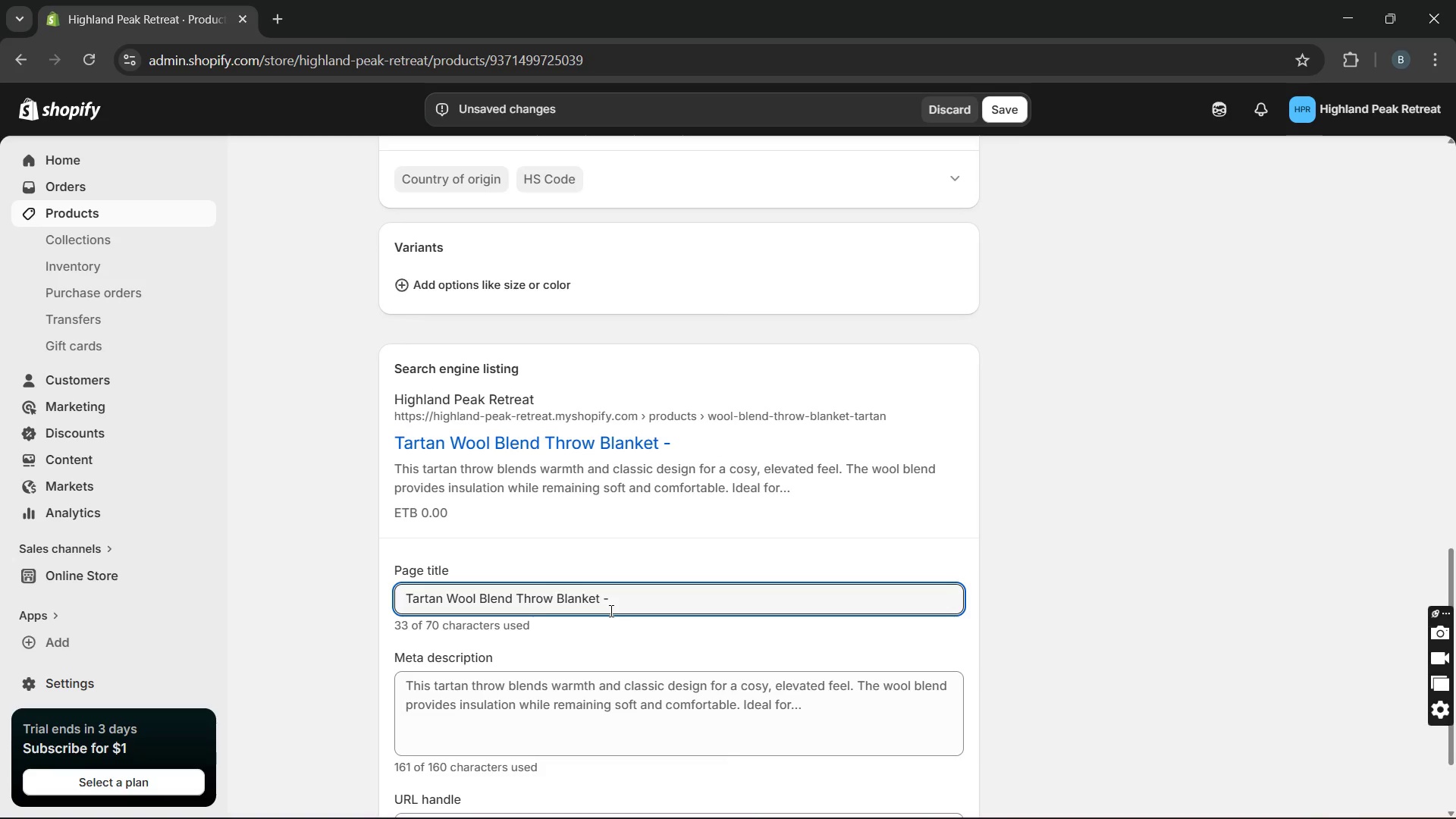 
key(Space)
 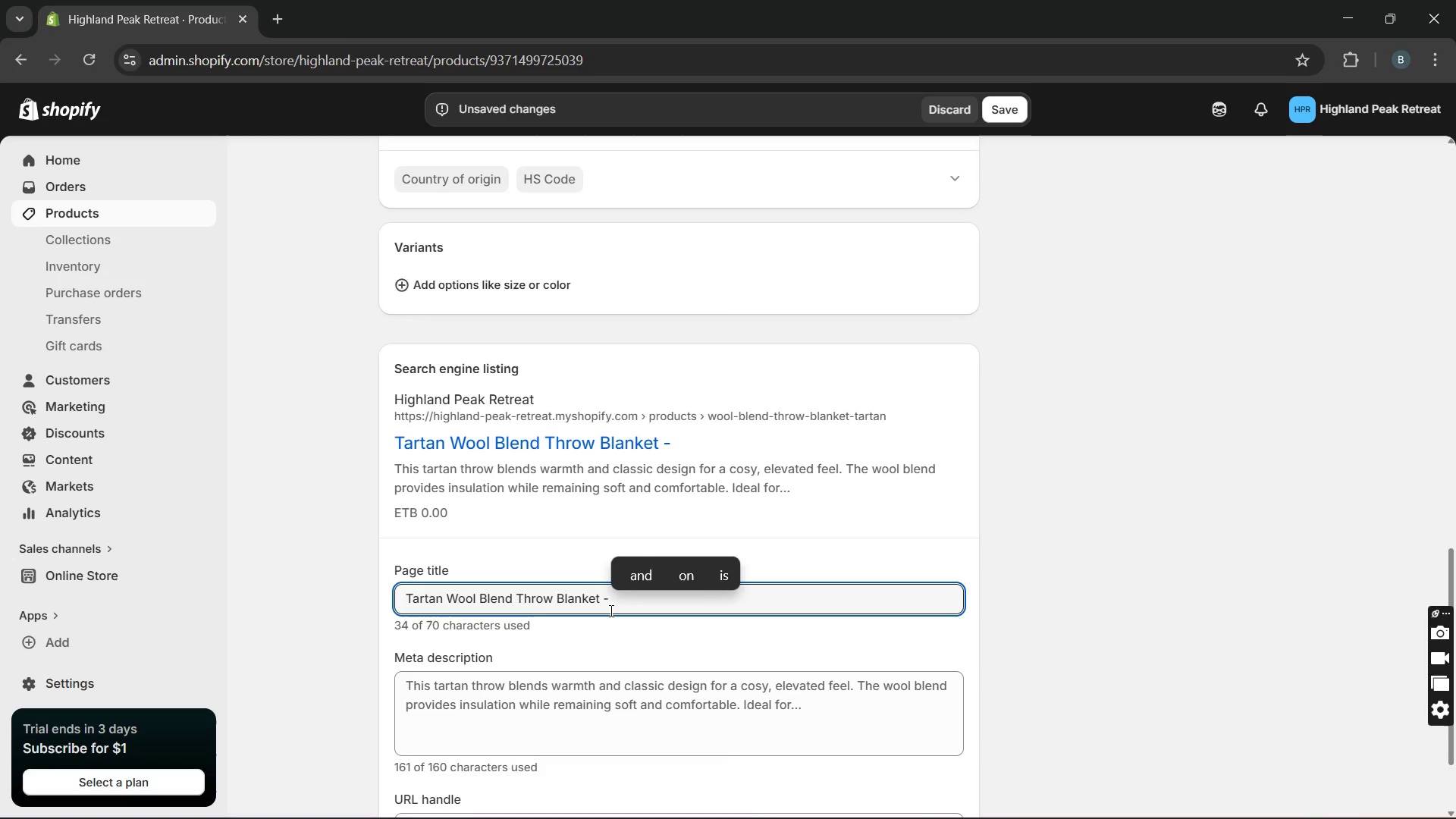 
type(cosy )
 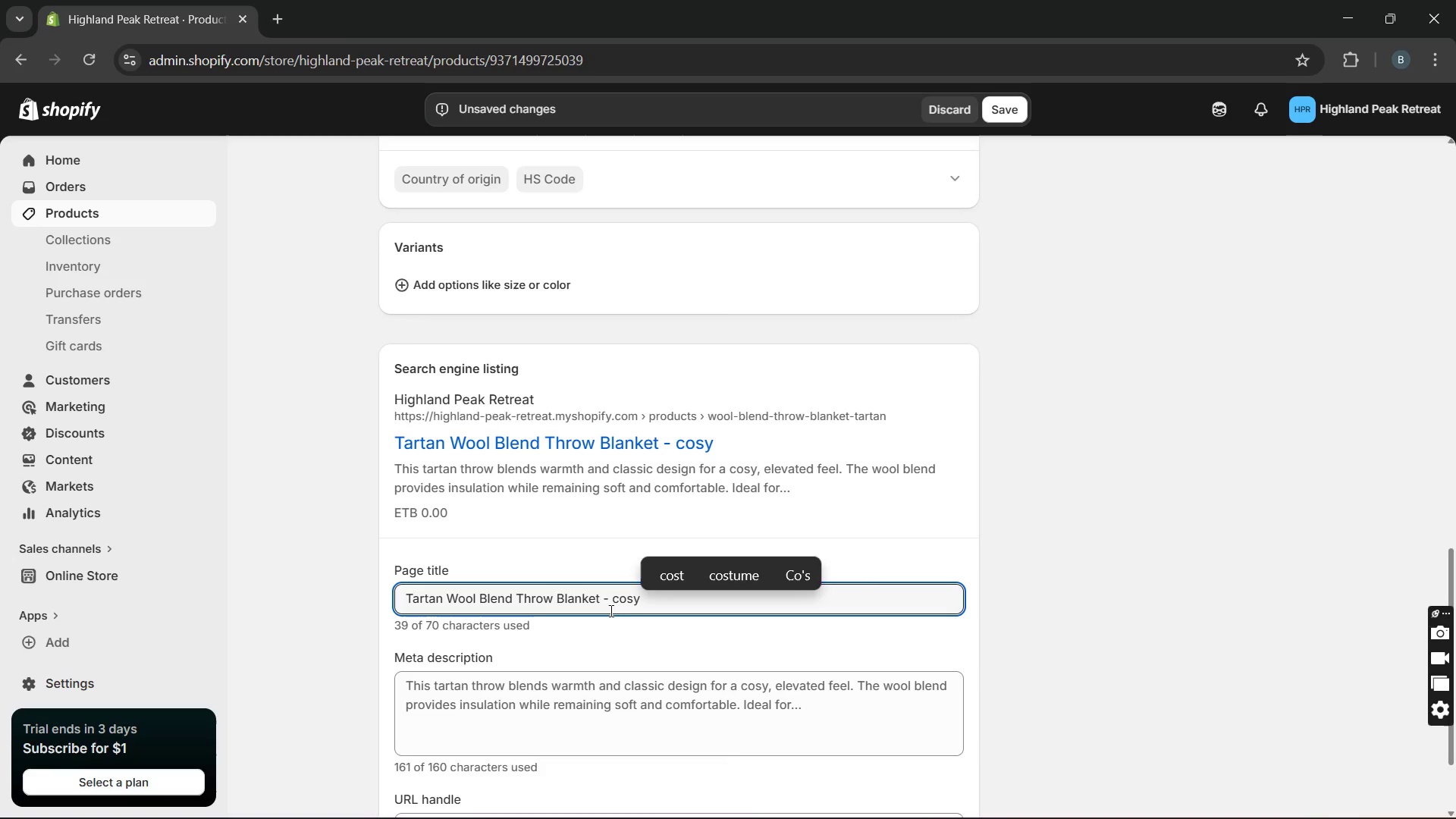 
type(luxury cabin style)
 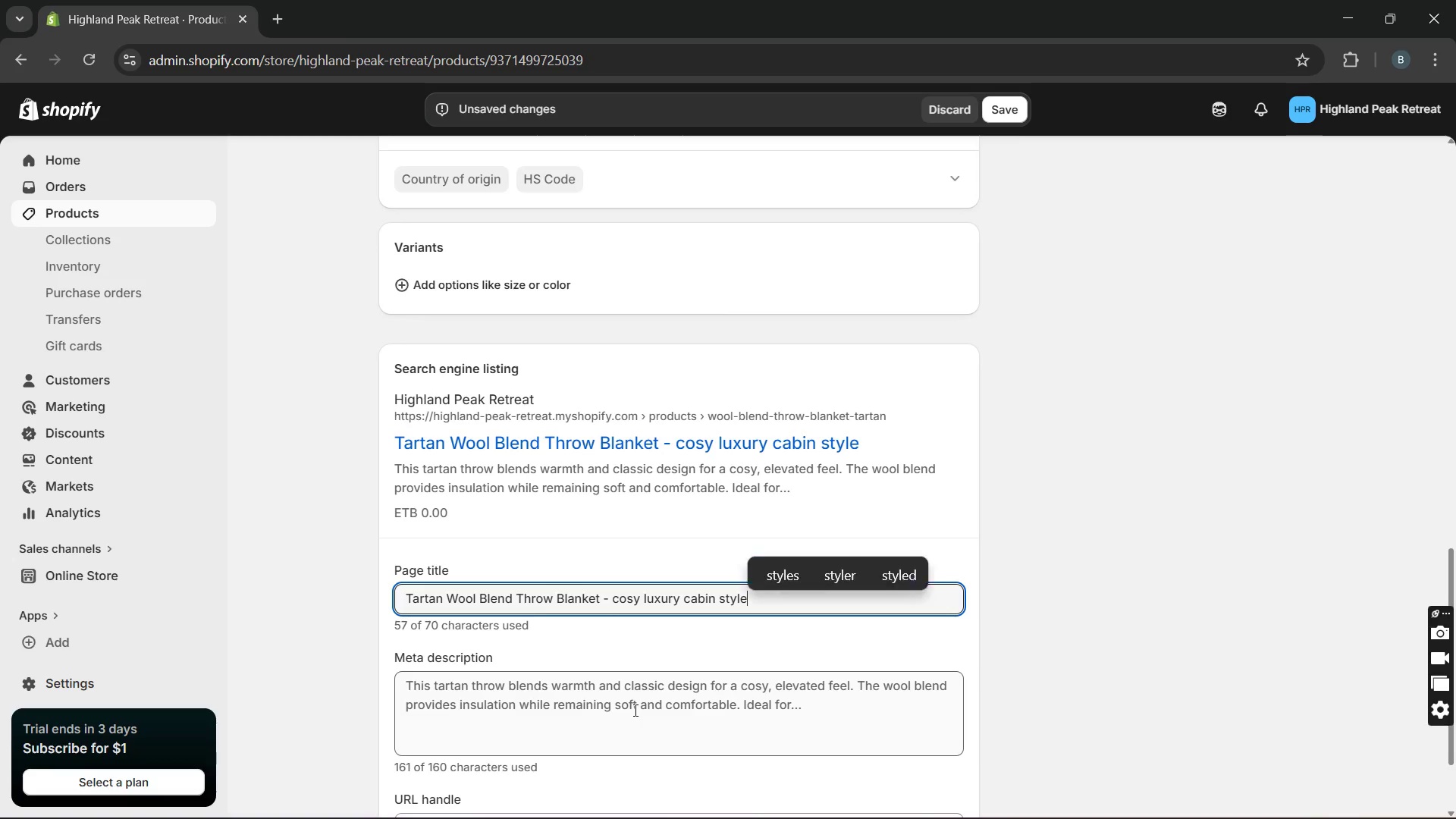 
double_click([634, 710])
 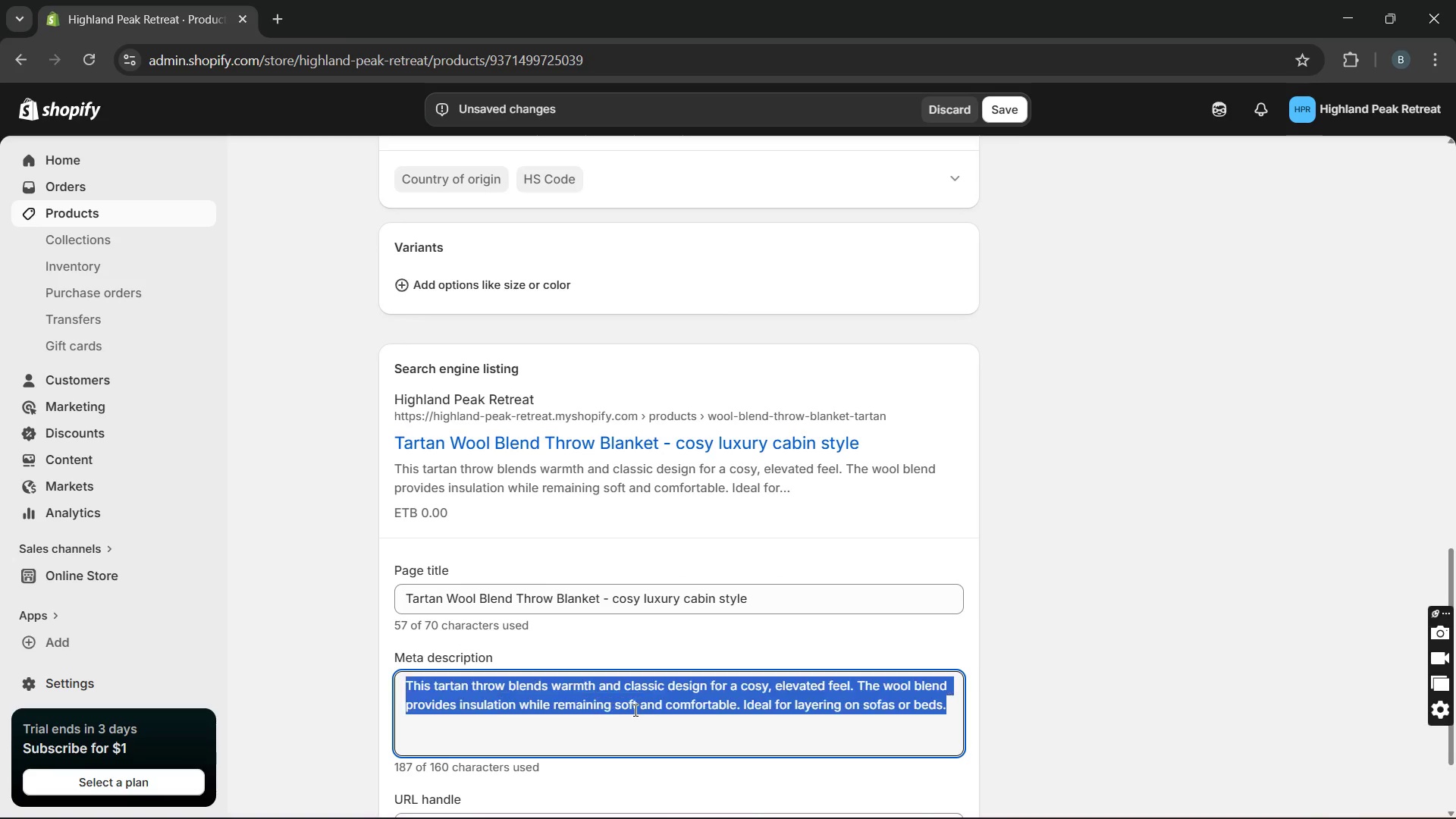 
triple_click([634, 710])
 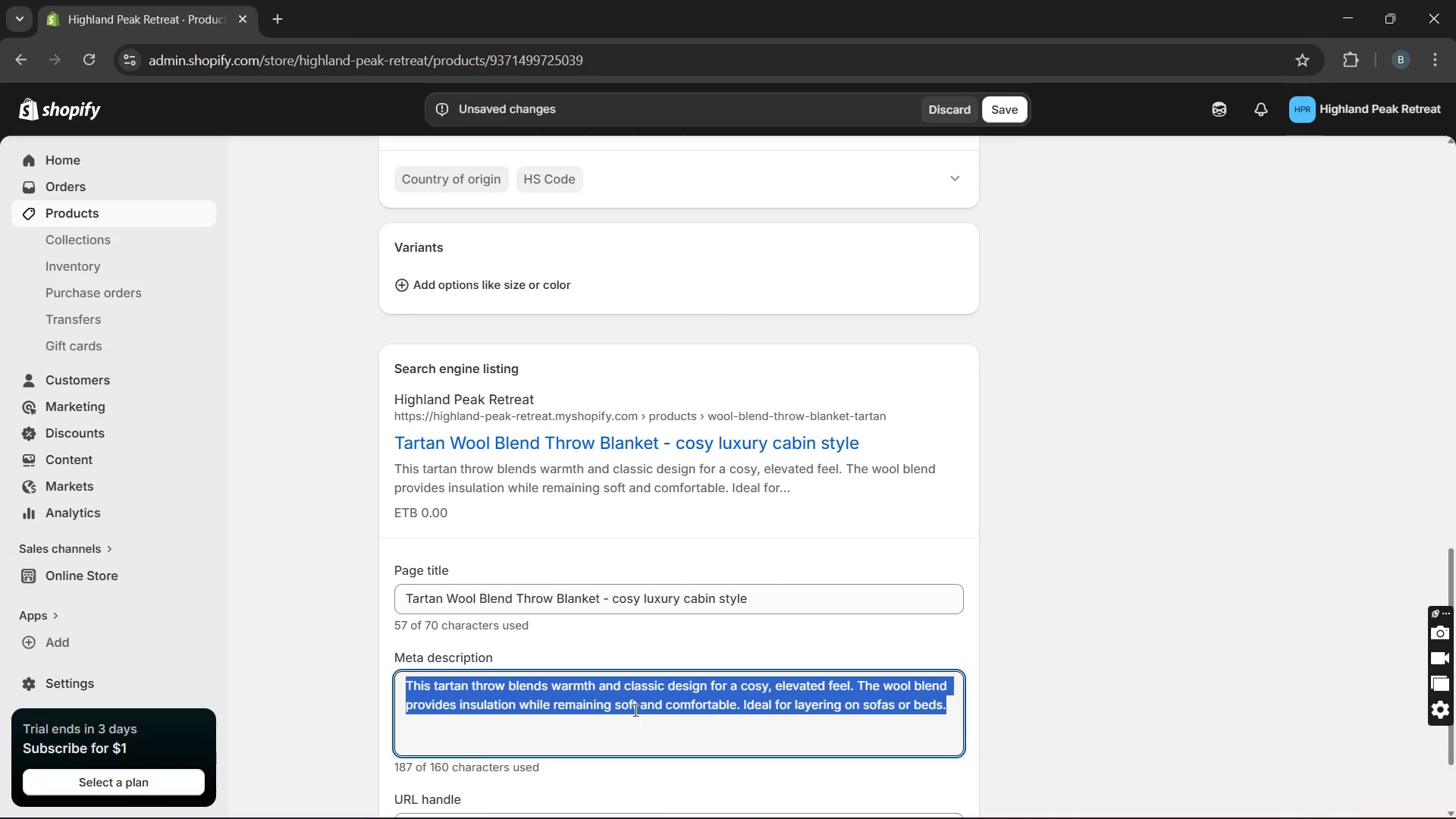 
triple_click([634, 710])
 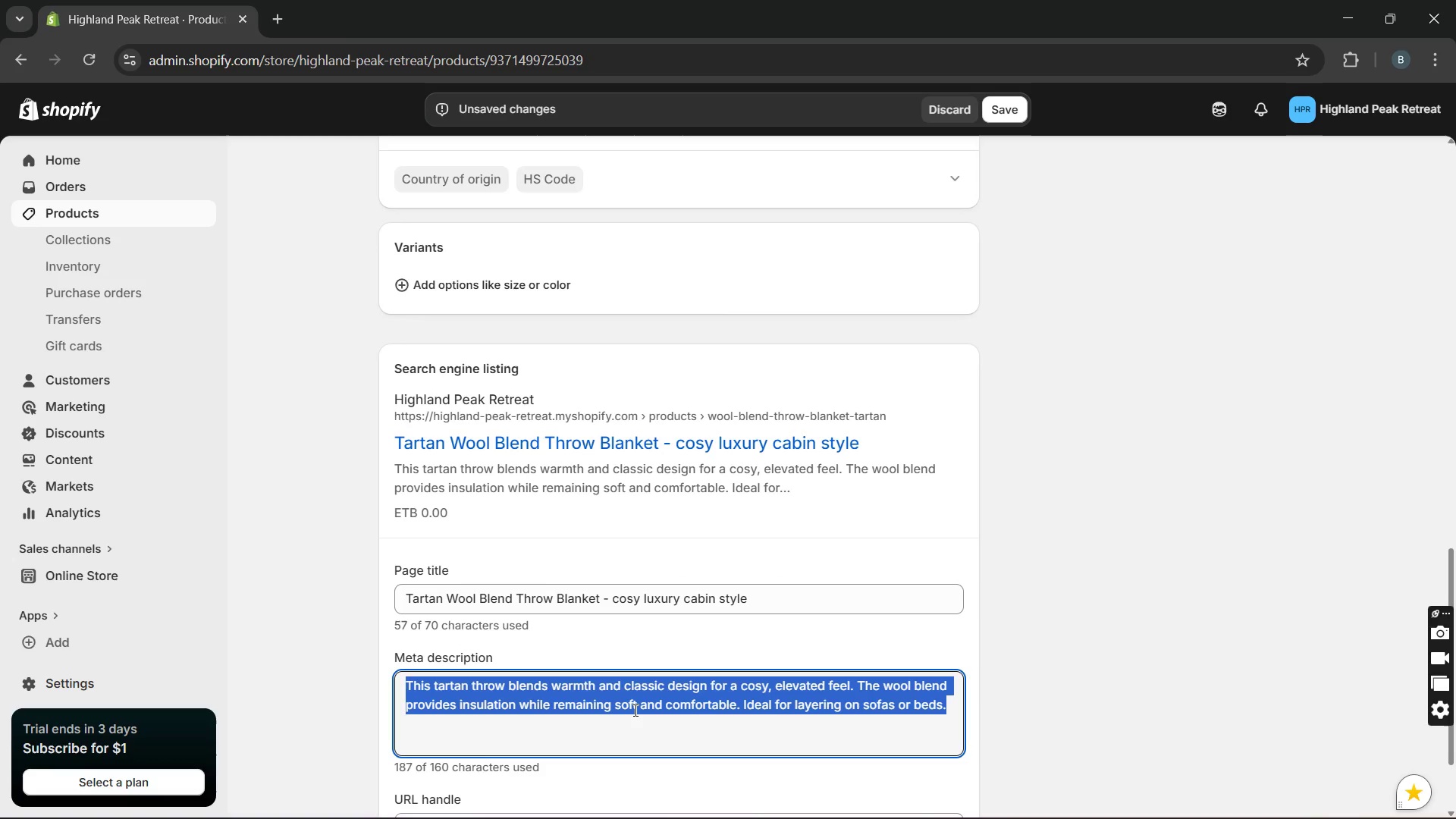 
wait(8.89)
 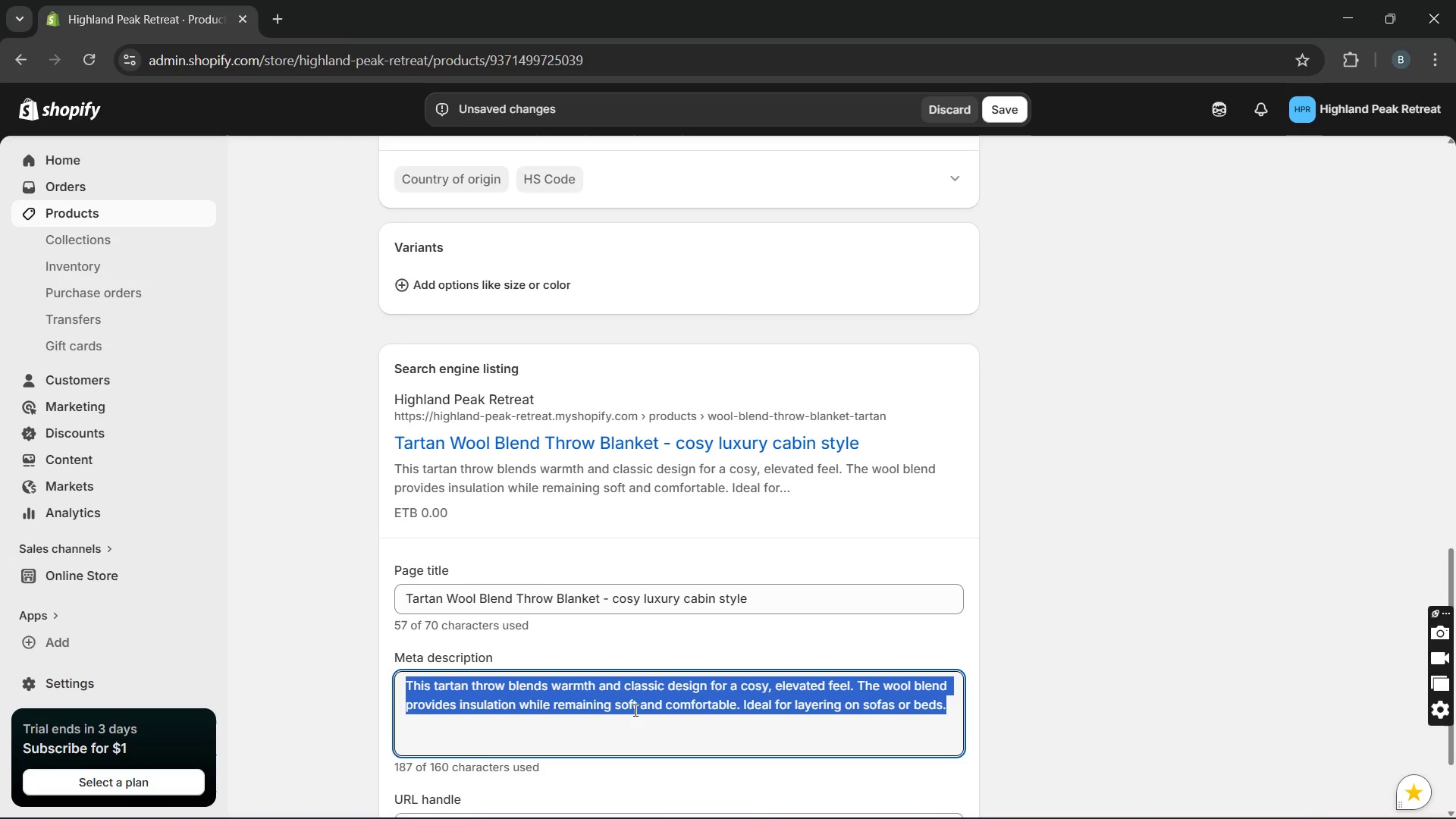 
type(Stay cosy with warm )
 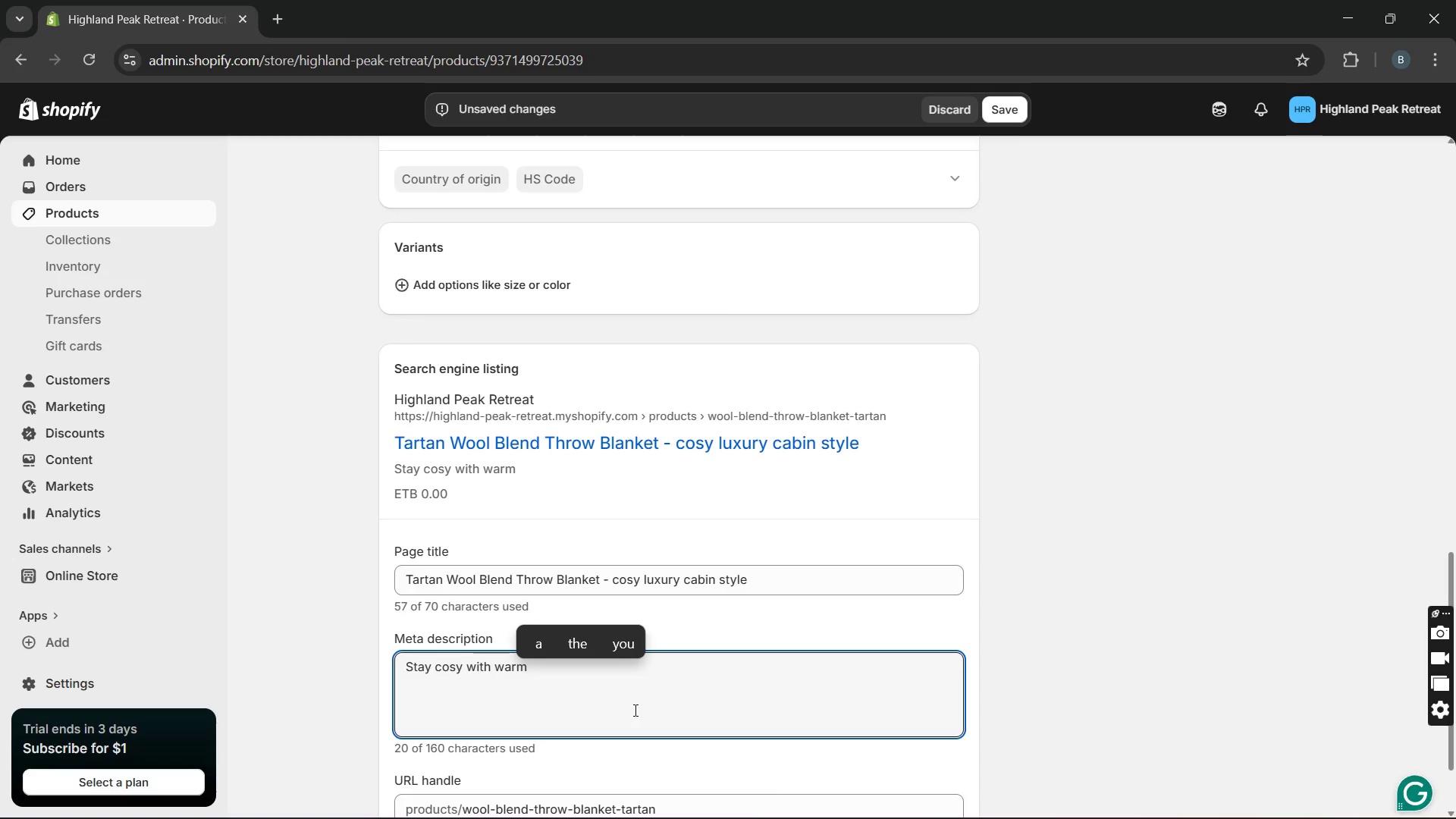 
hold_key(key=T, duration=0.31)
 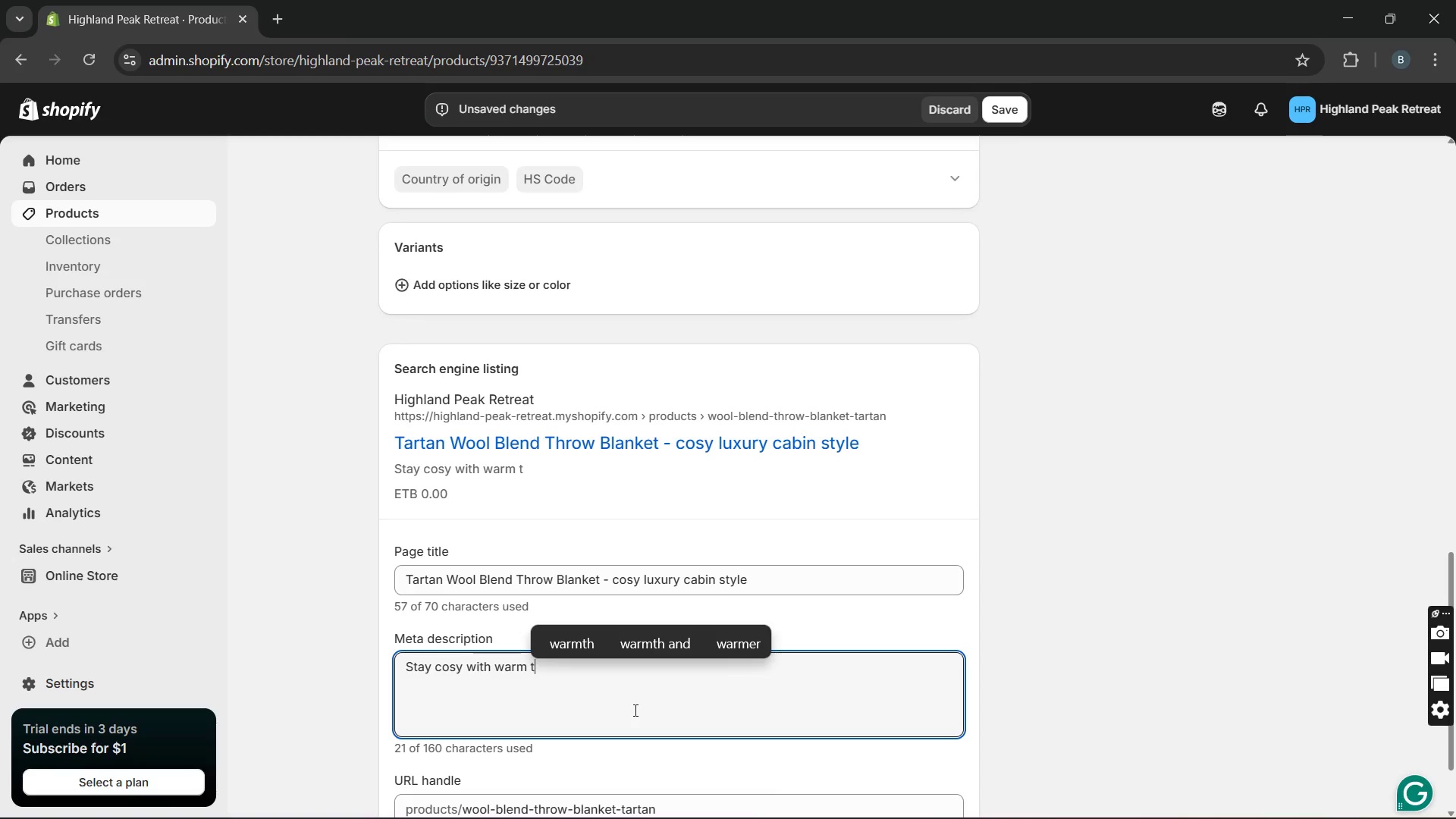 
hold_key(key=A, duration=0.31)
 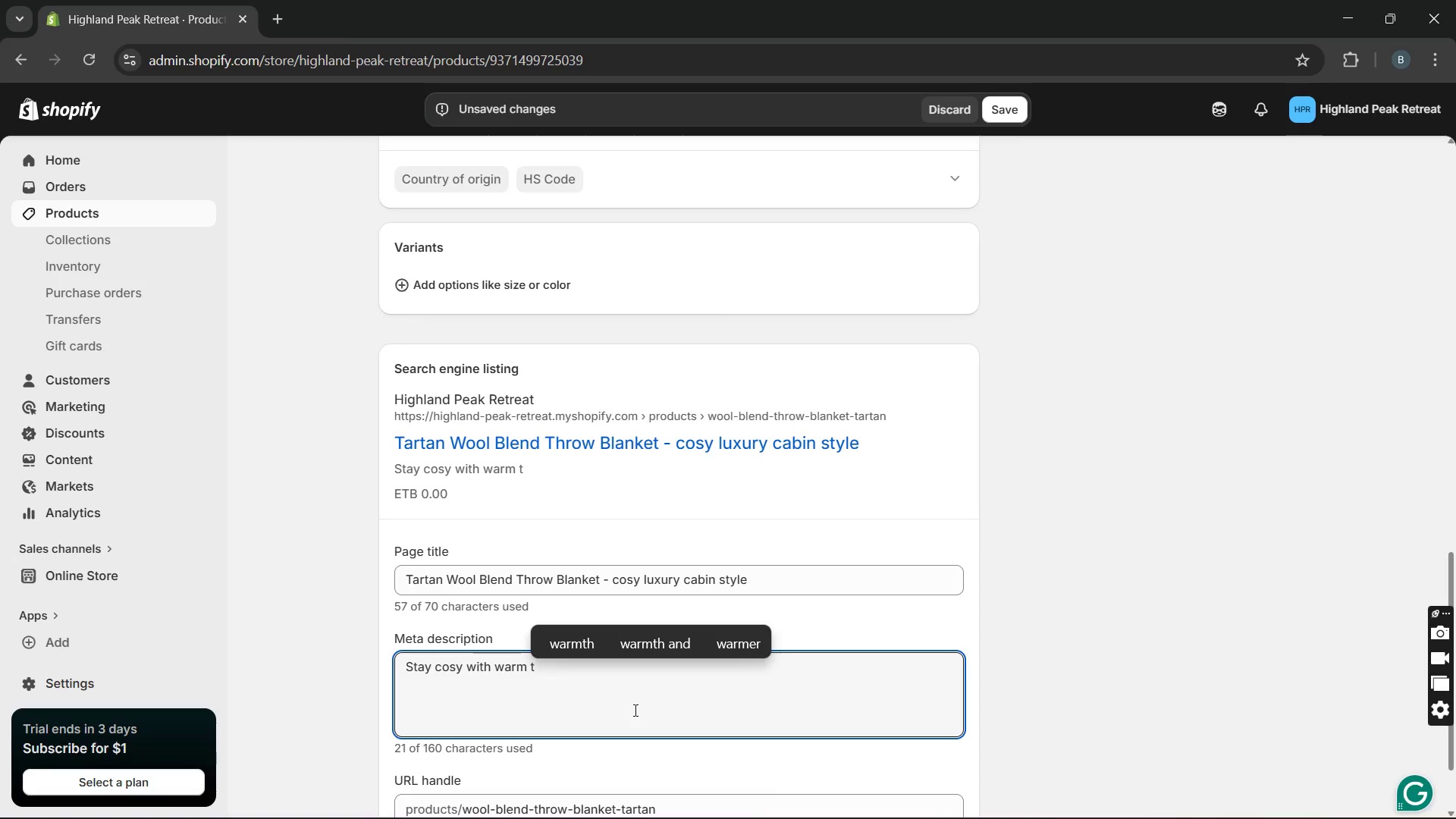 
hold_key(key=R, duration=0.31)
 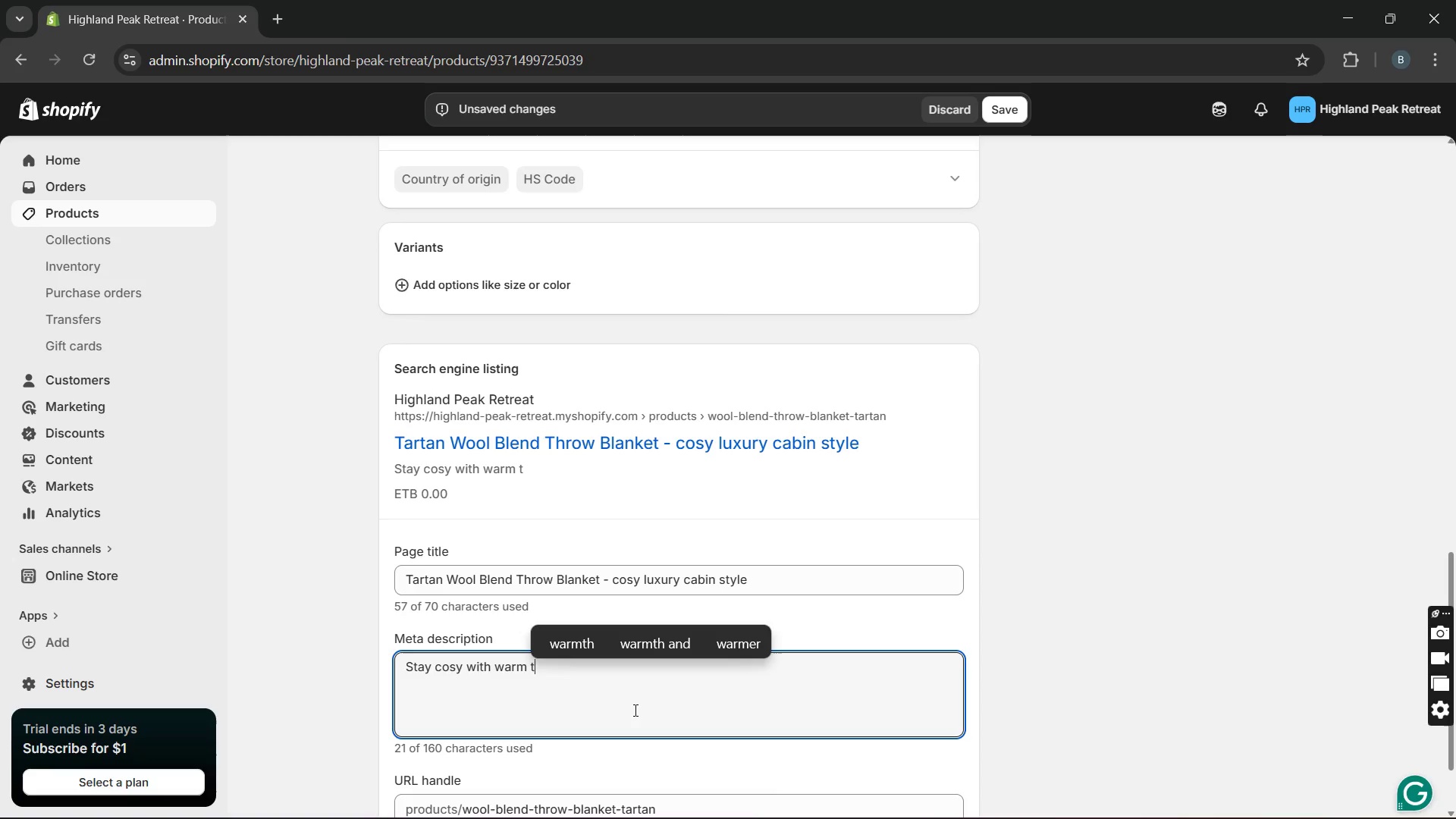 
key(T)
 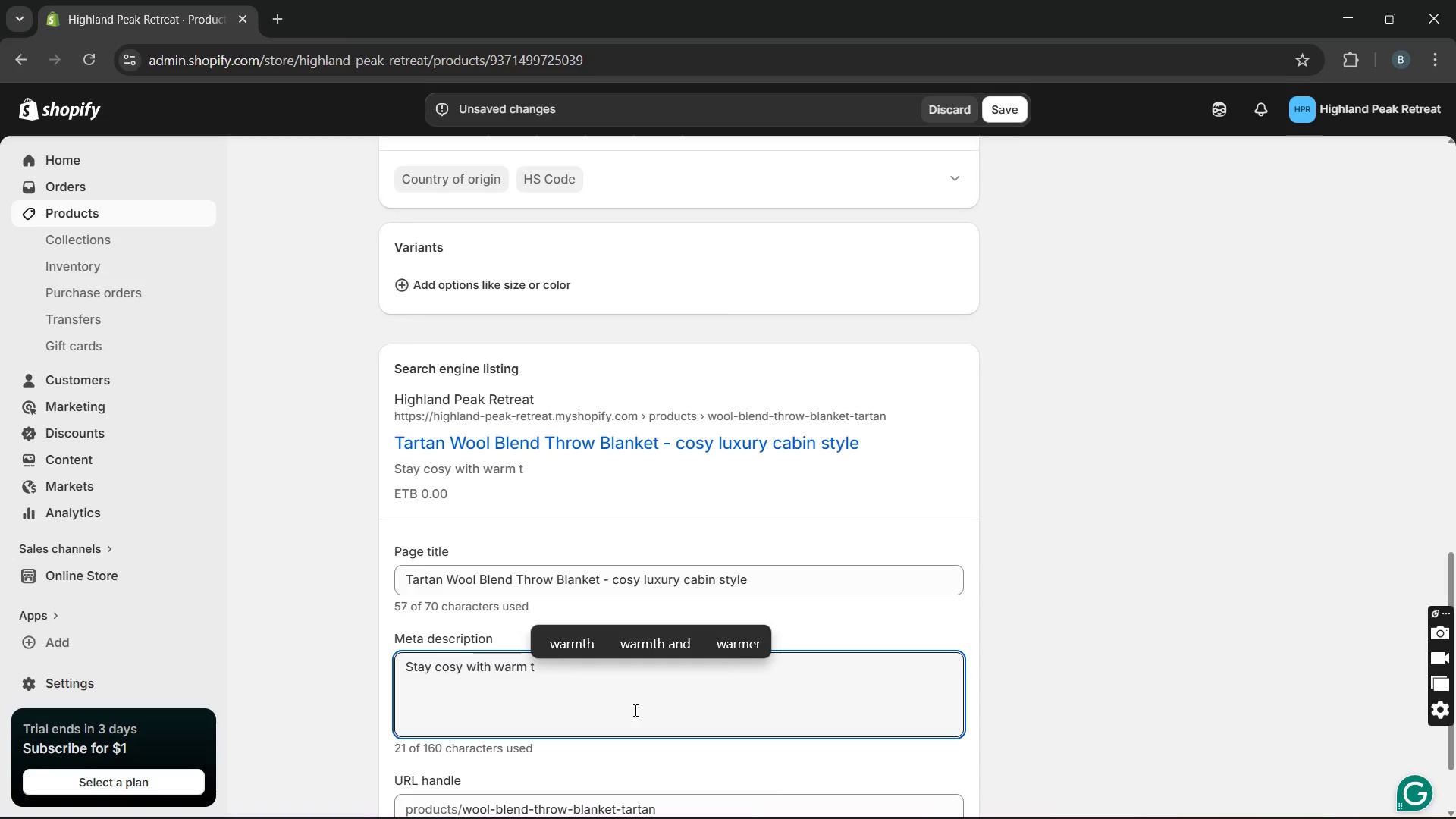 
hold_key(key=A, duration=0.31)
 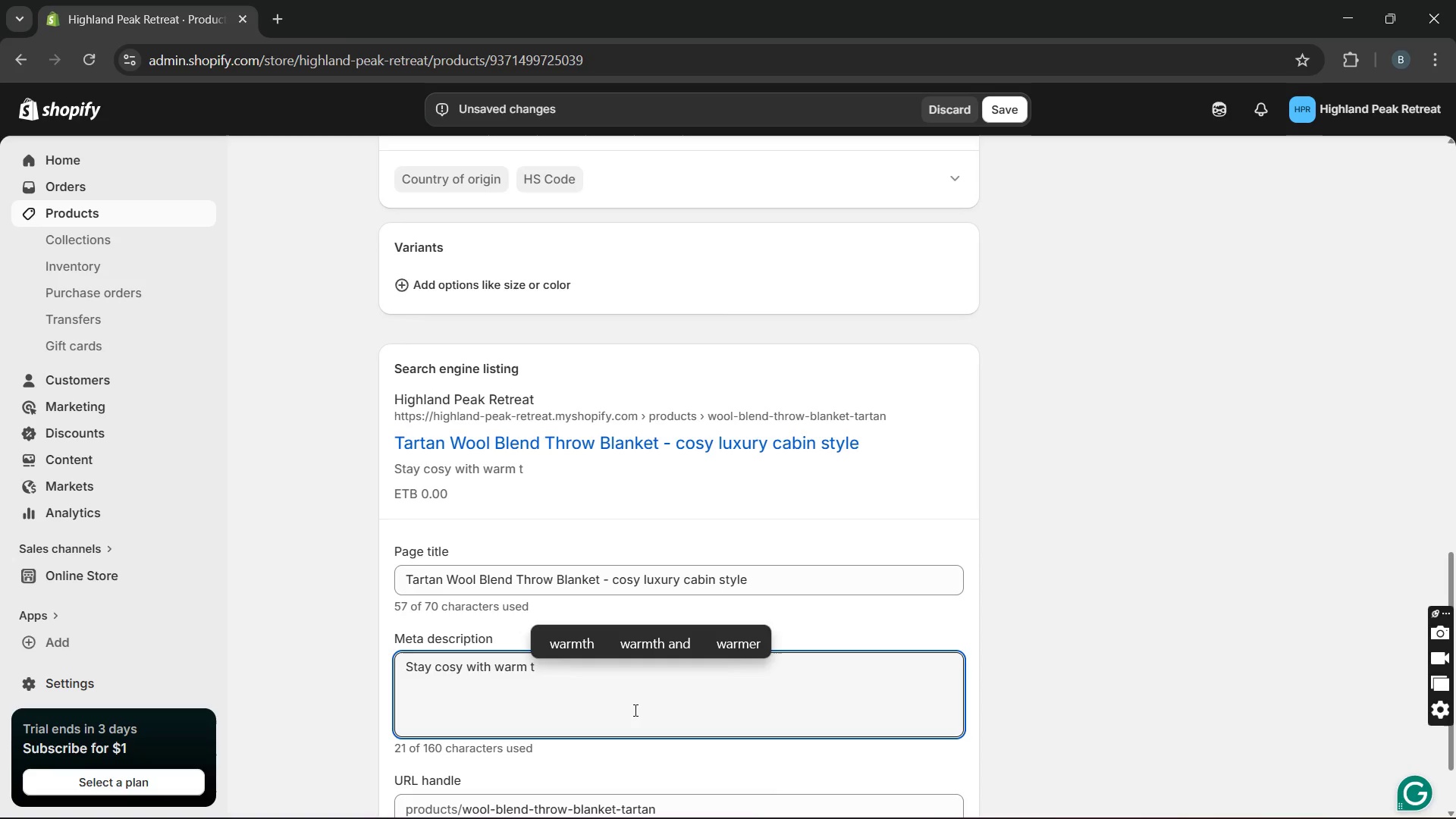 
key(Space)
 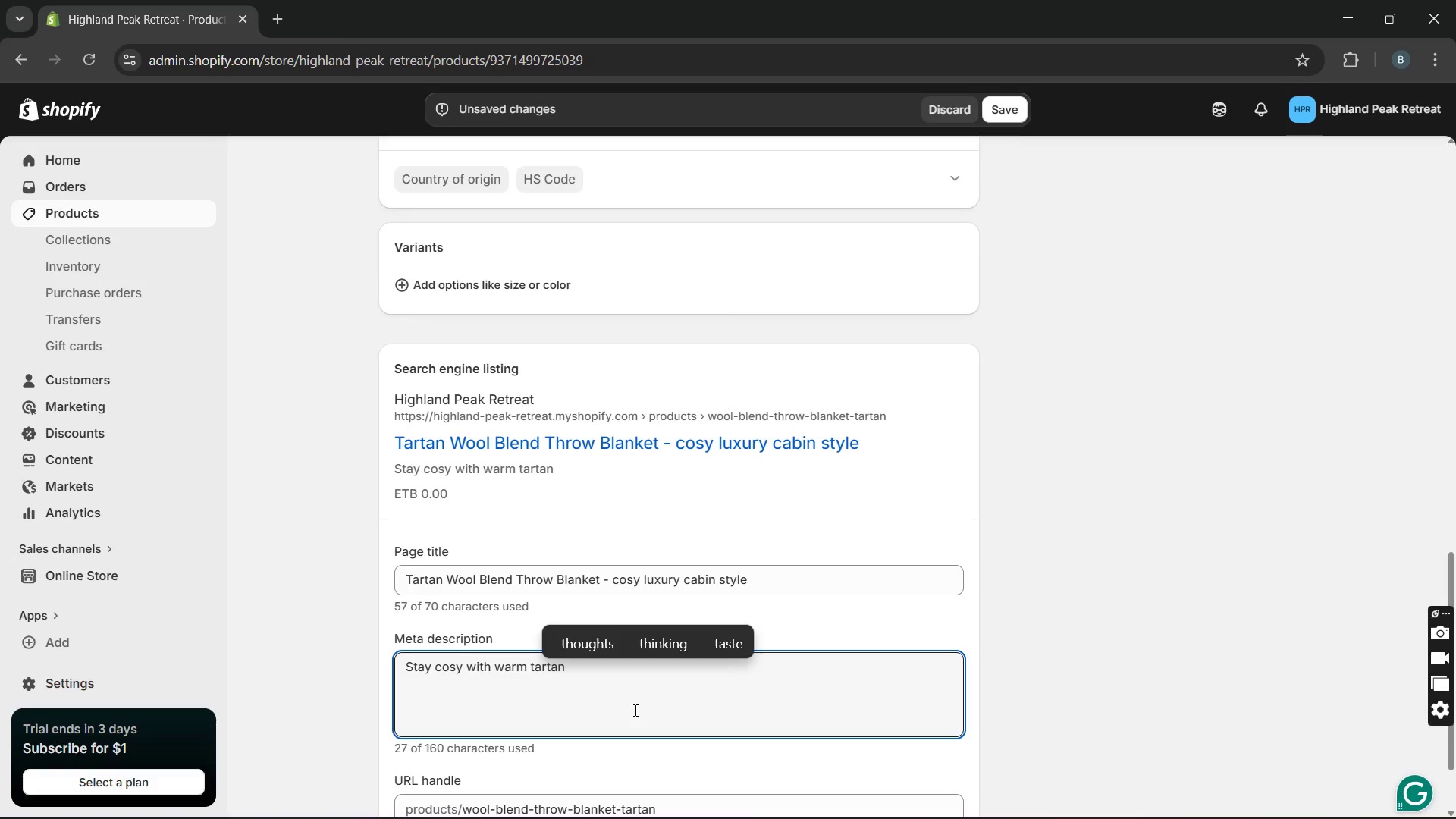 
key(W)
 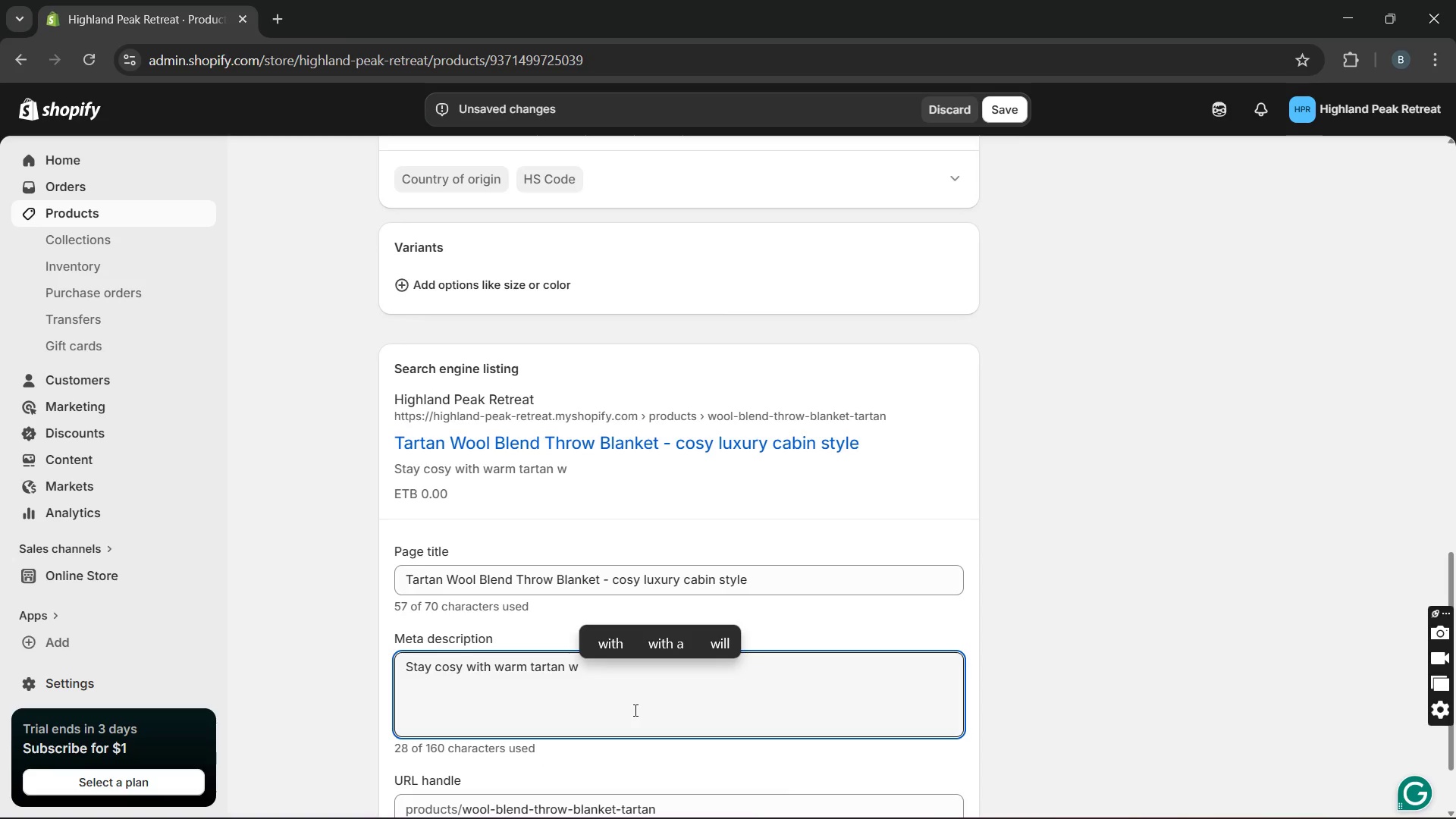 
wait(19.62)
 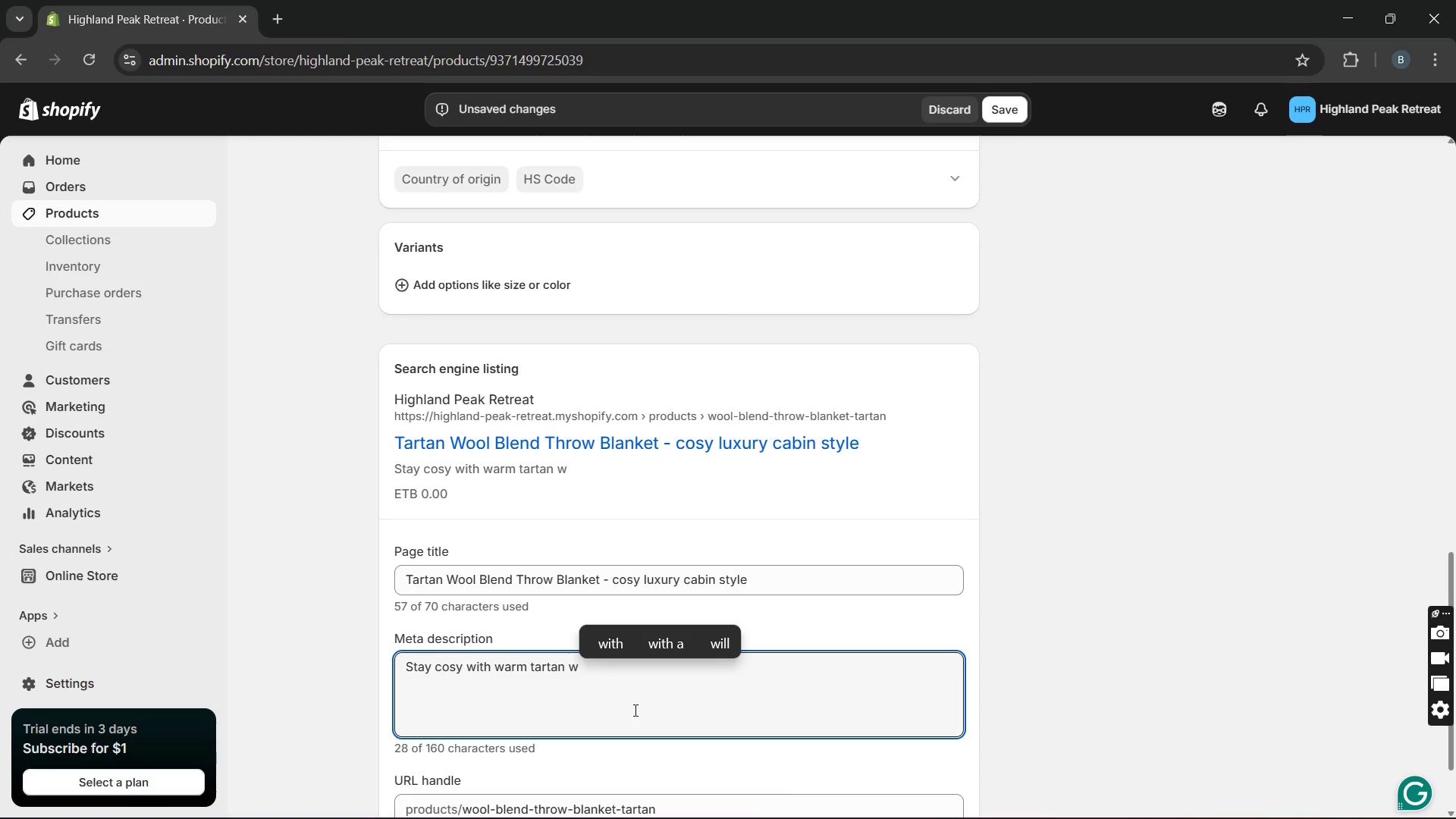 
type(o row,p erfect for layering and comfort )
key(Backspace)
type(. Add warmth to yp)
key(Backspace)
type(our home )
key(Backspace)
type(-order now.)
 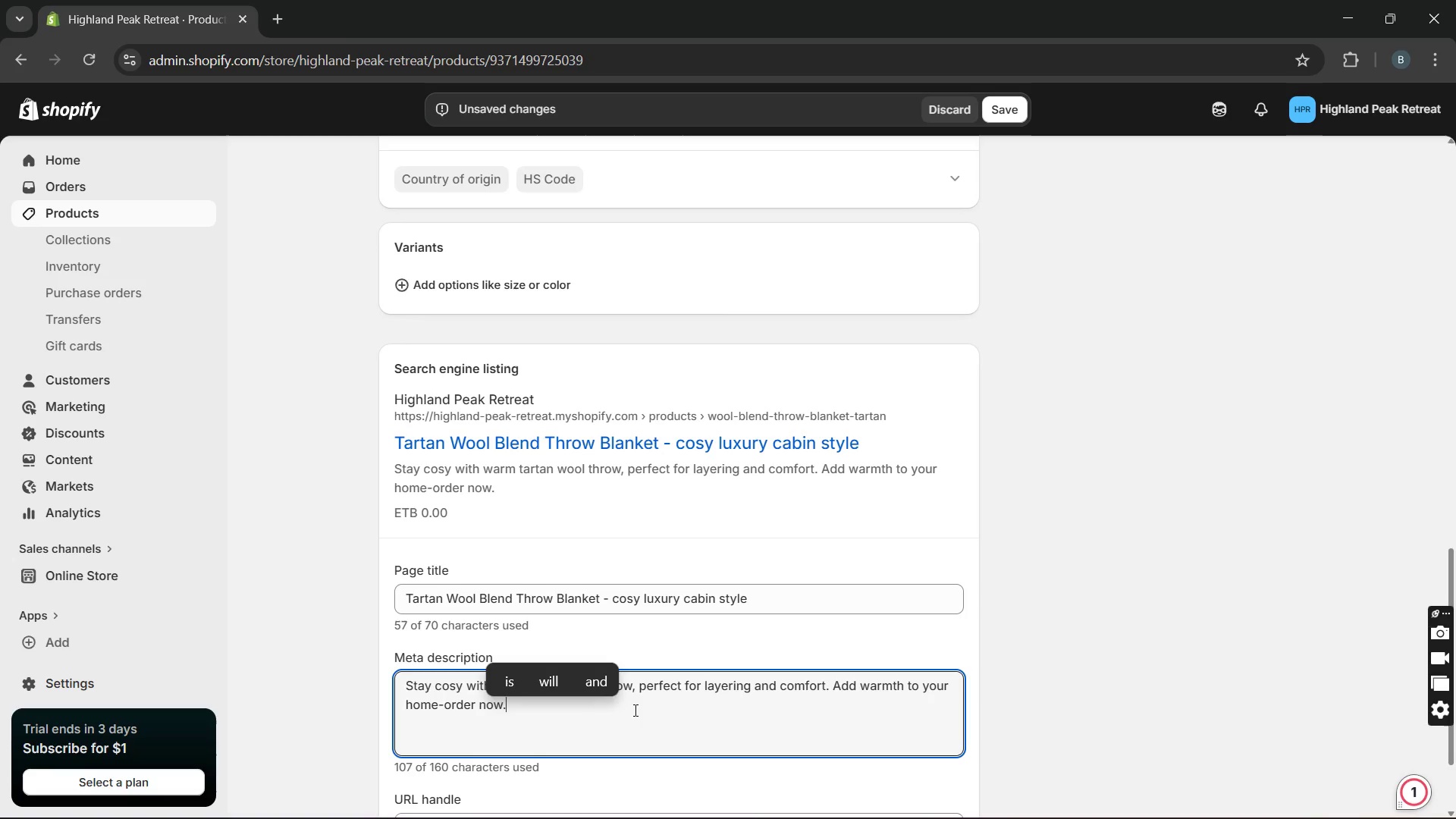 
wait(18.58)
 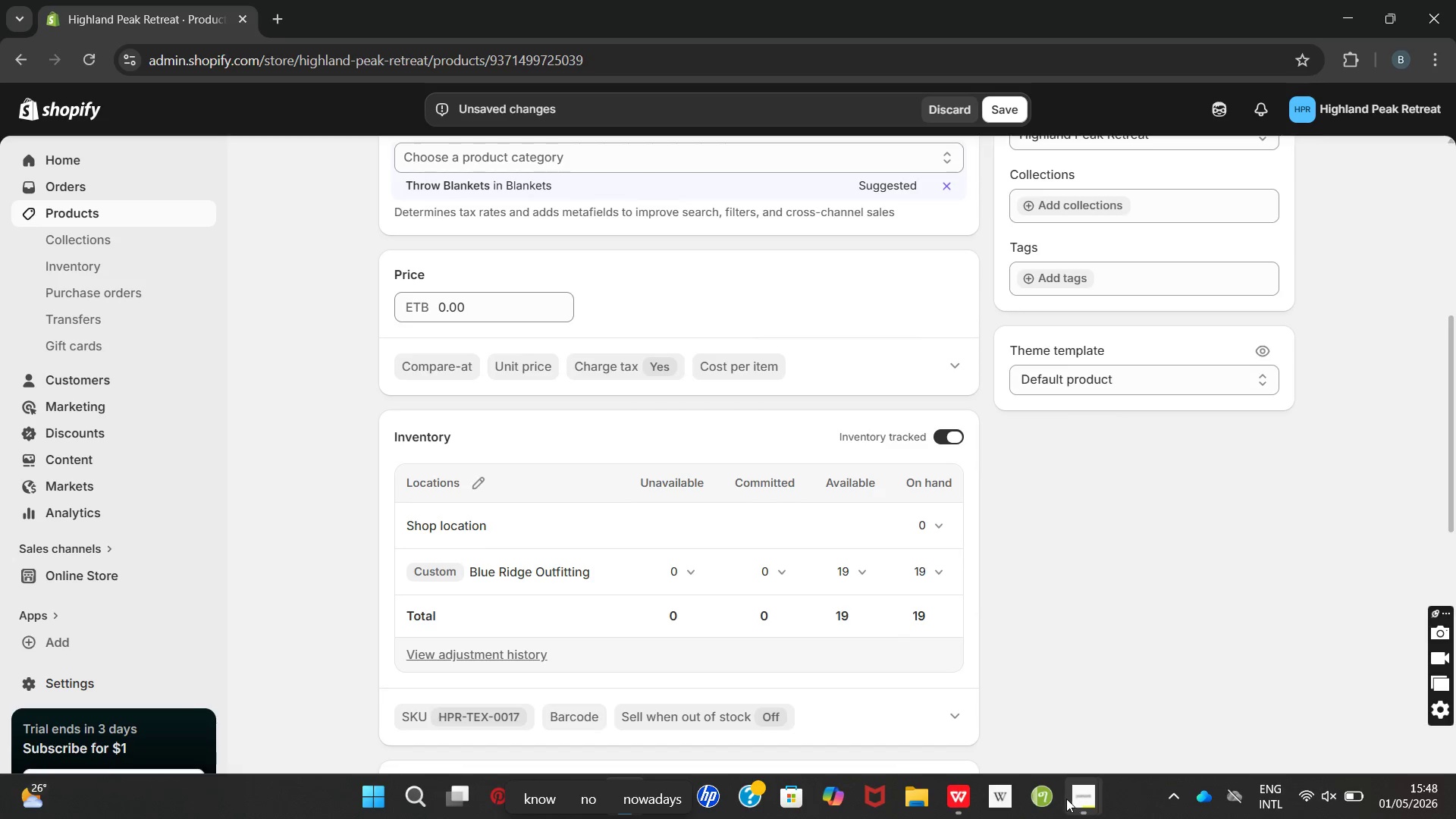 
left_click([998, 704])